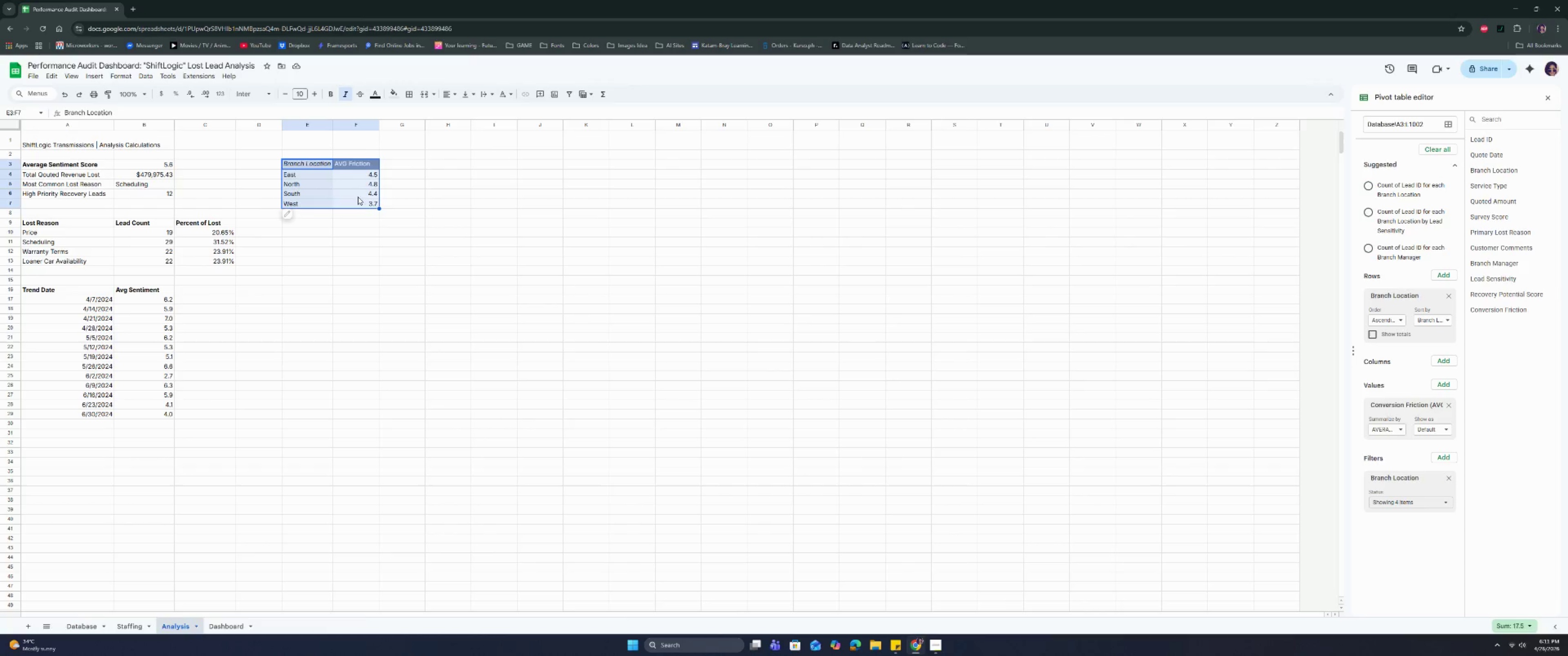 
left_click([224, 635])
 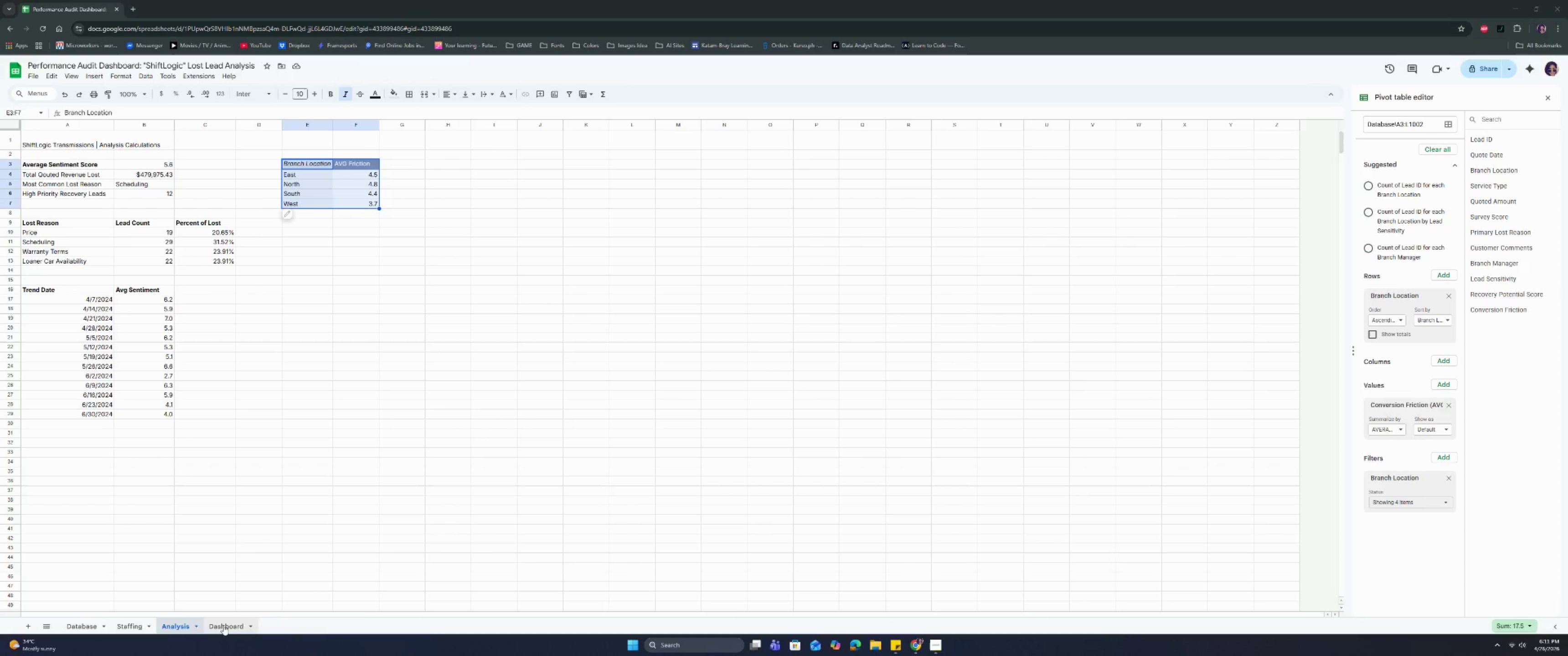 
left_click([223, 625])
 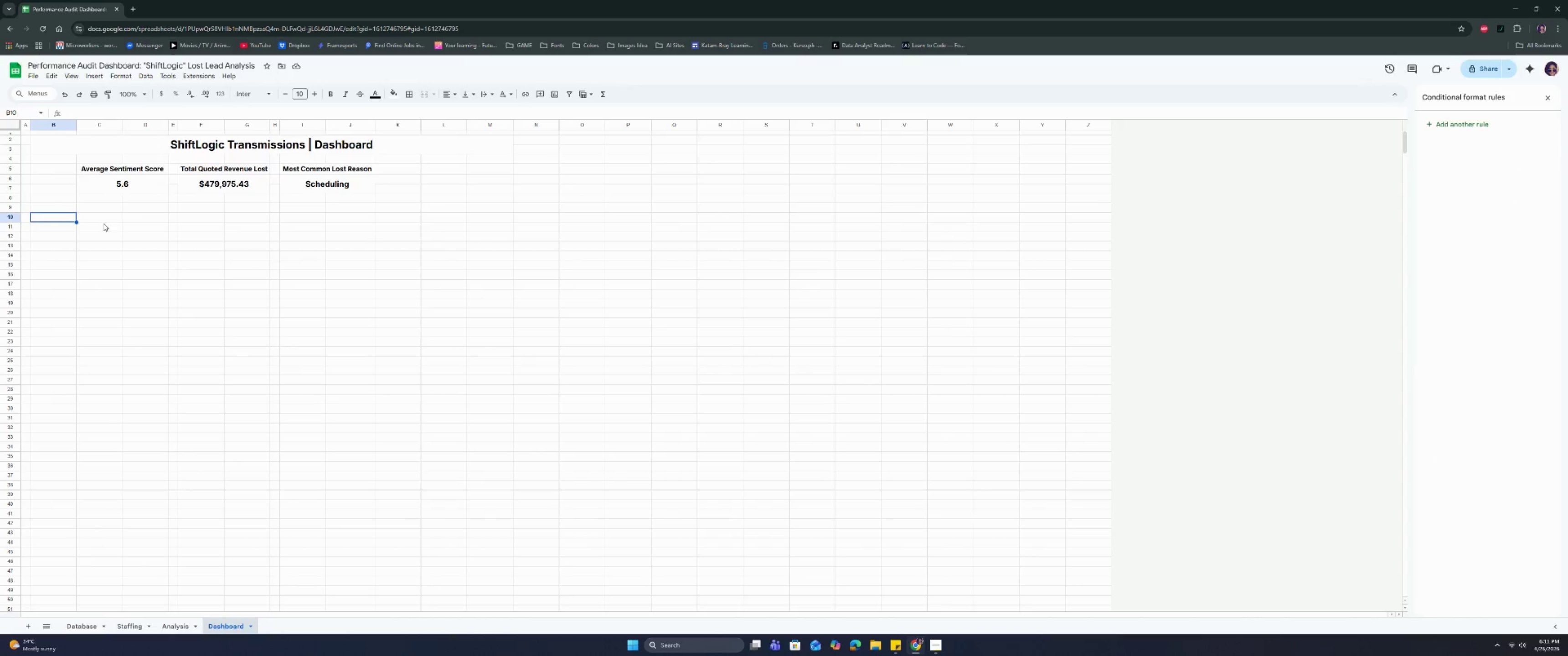 
left_click([102, 221])
 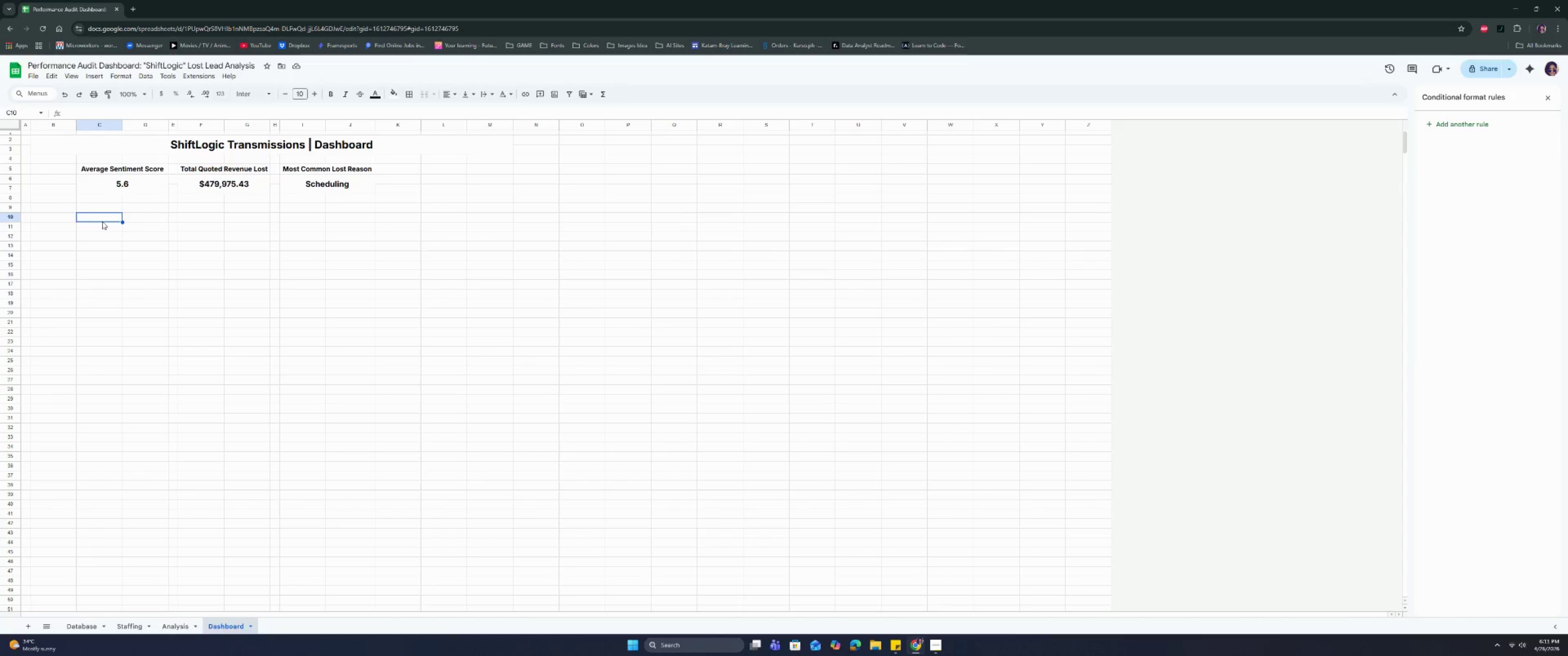 
key(Control+V)
 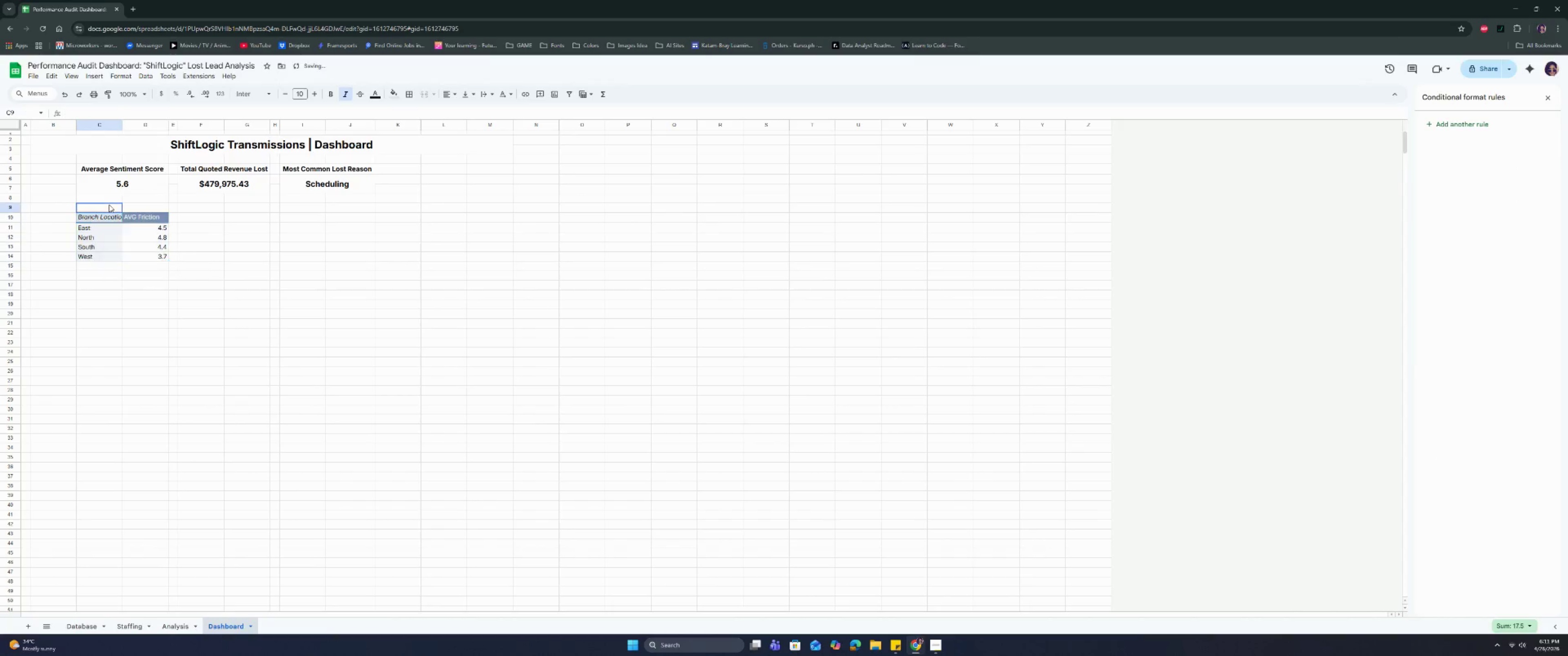 
double_click([155, 248])
 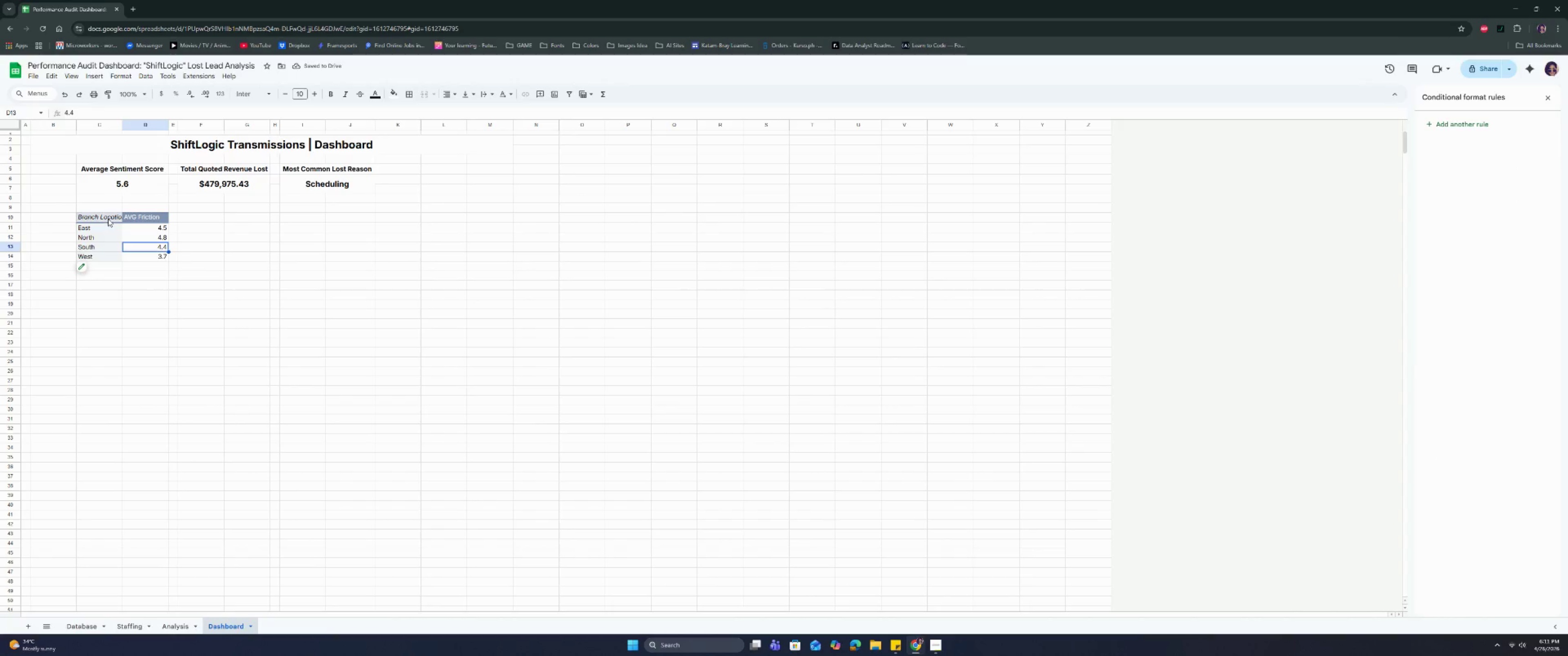 
left_click([108, 219])
 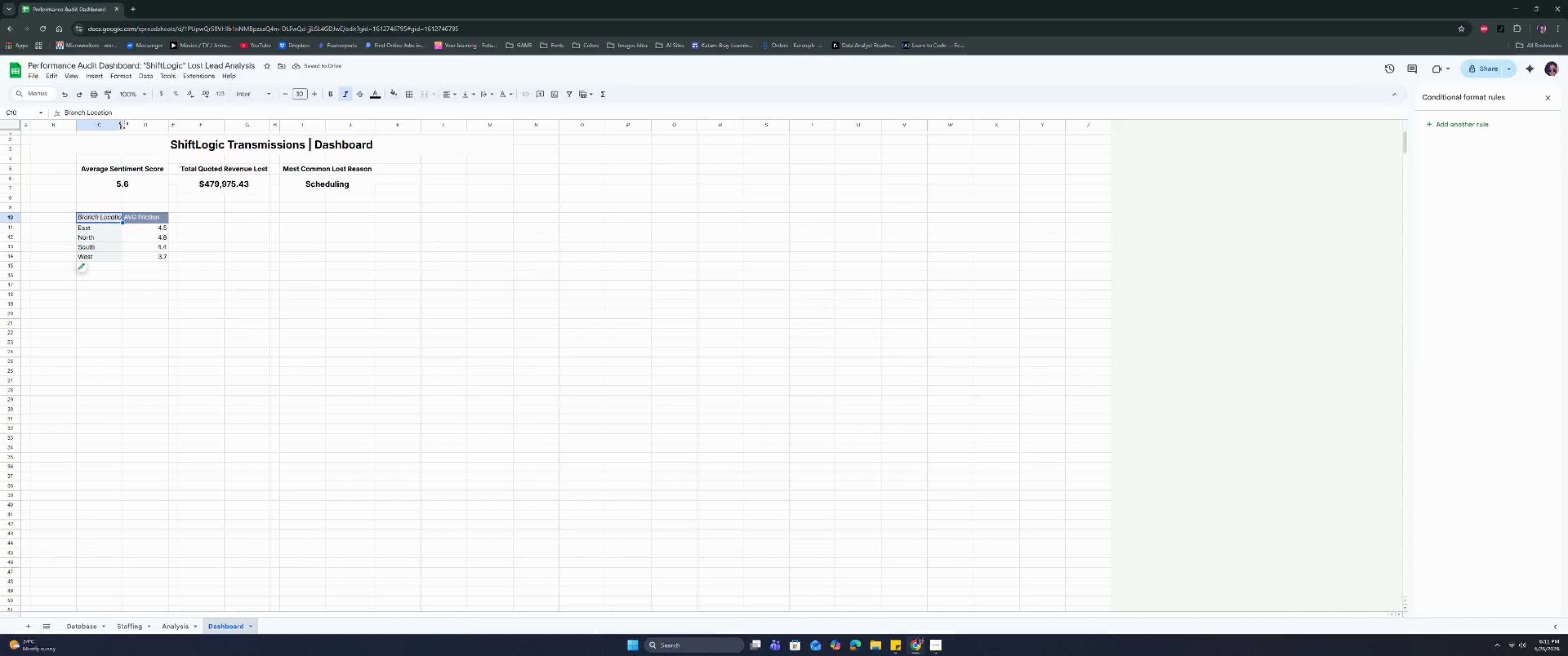 
double_click([124, 123])
 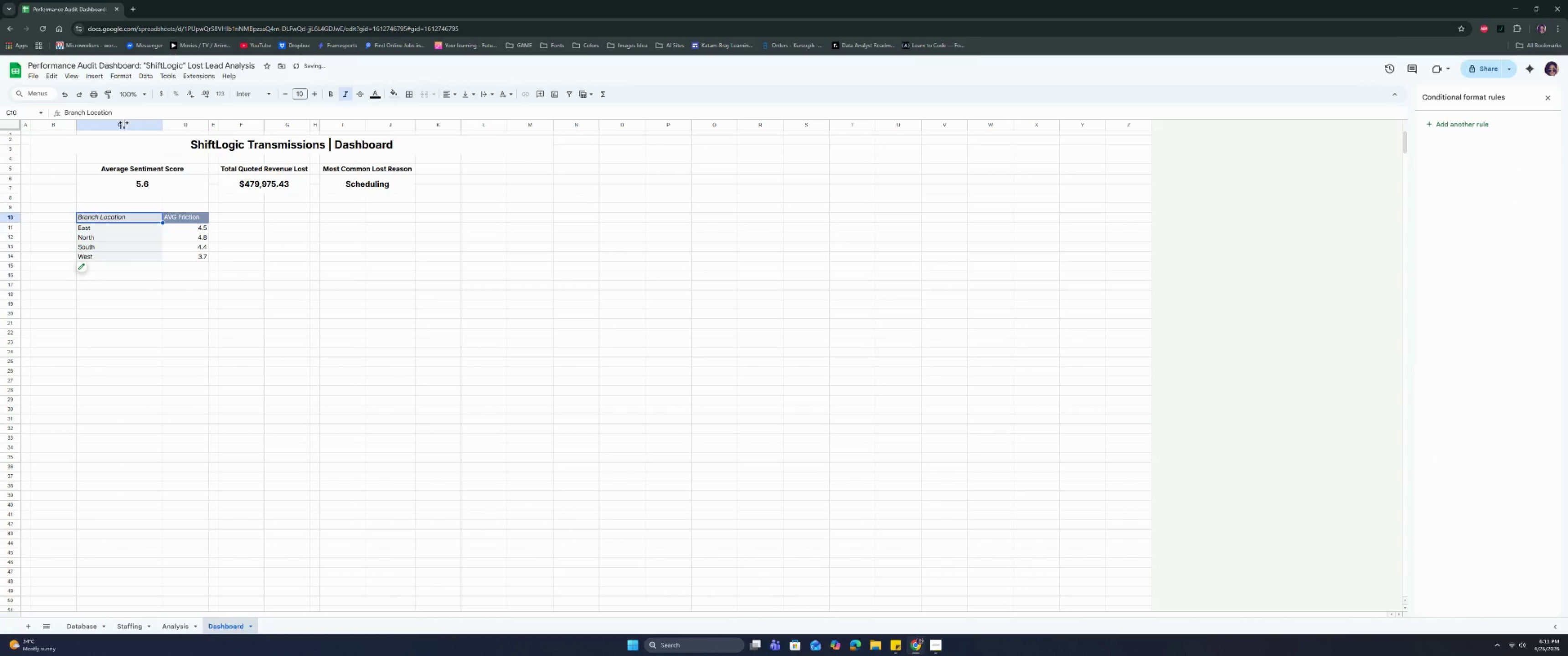 
key(Control+Z)
 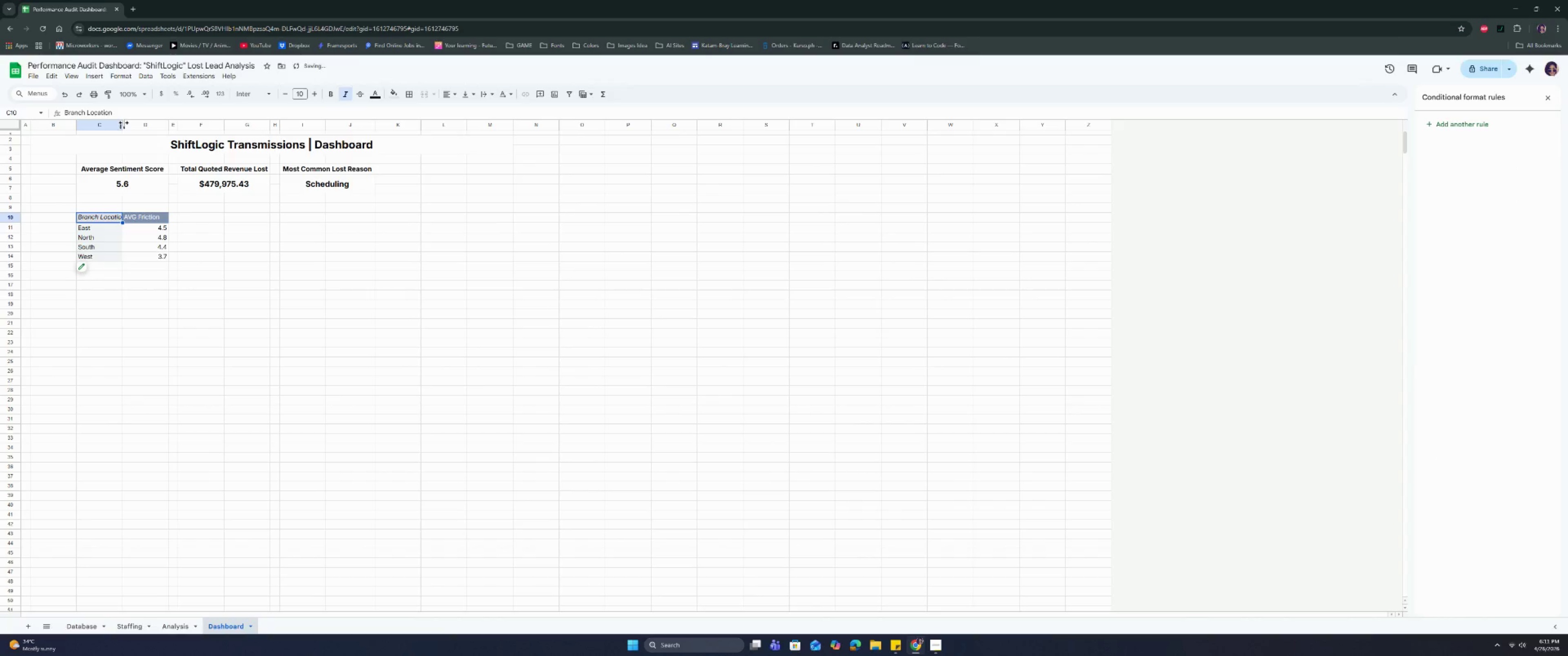 
left_click_drag(start_coordinate=[124, 123], to_coordinate=[129, 124])
 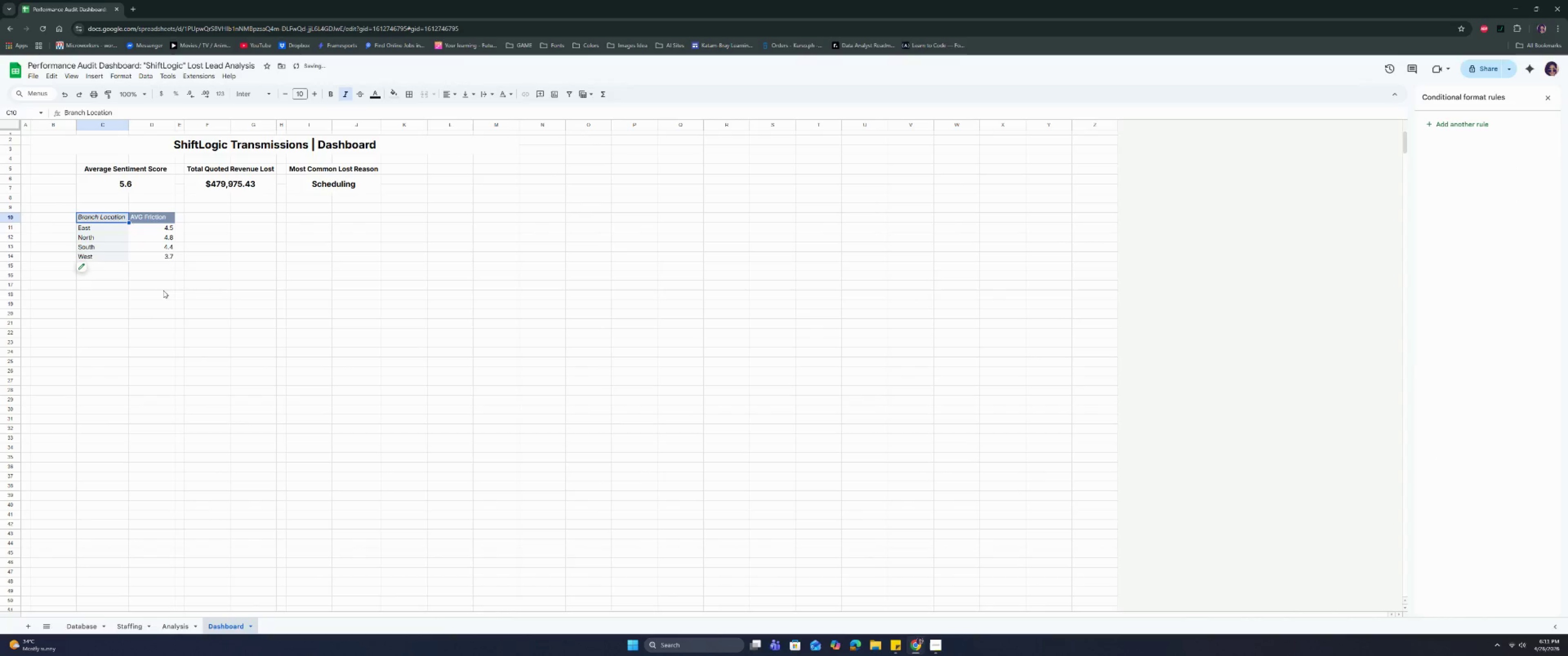 
left_click([158, 308])
 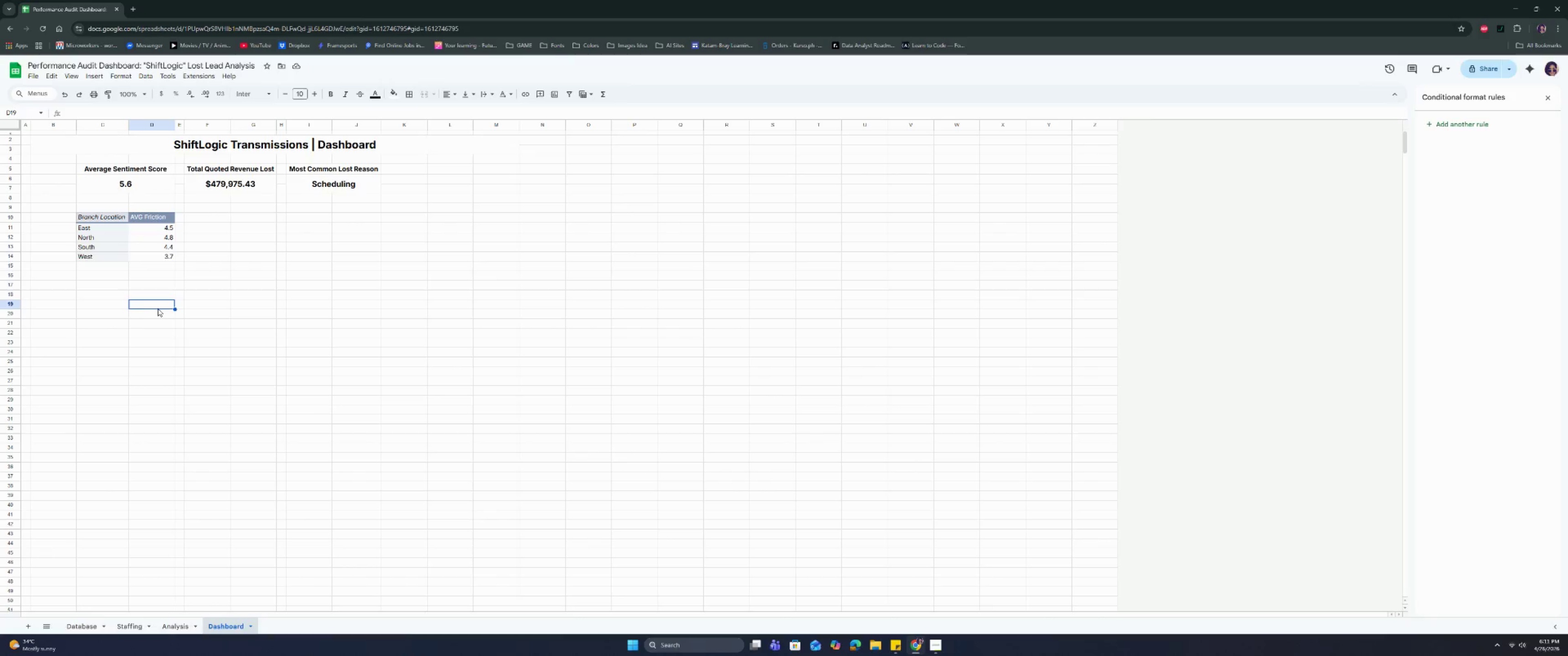 
wait(6.59)
 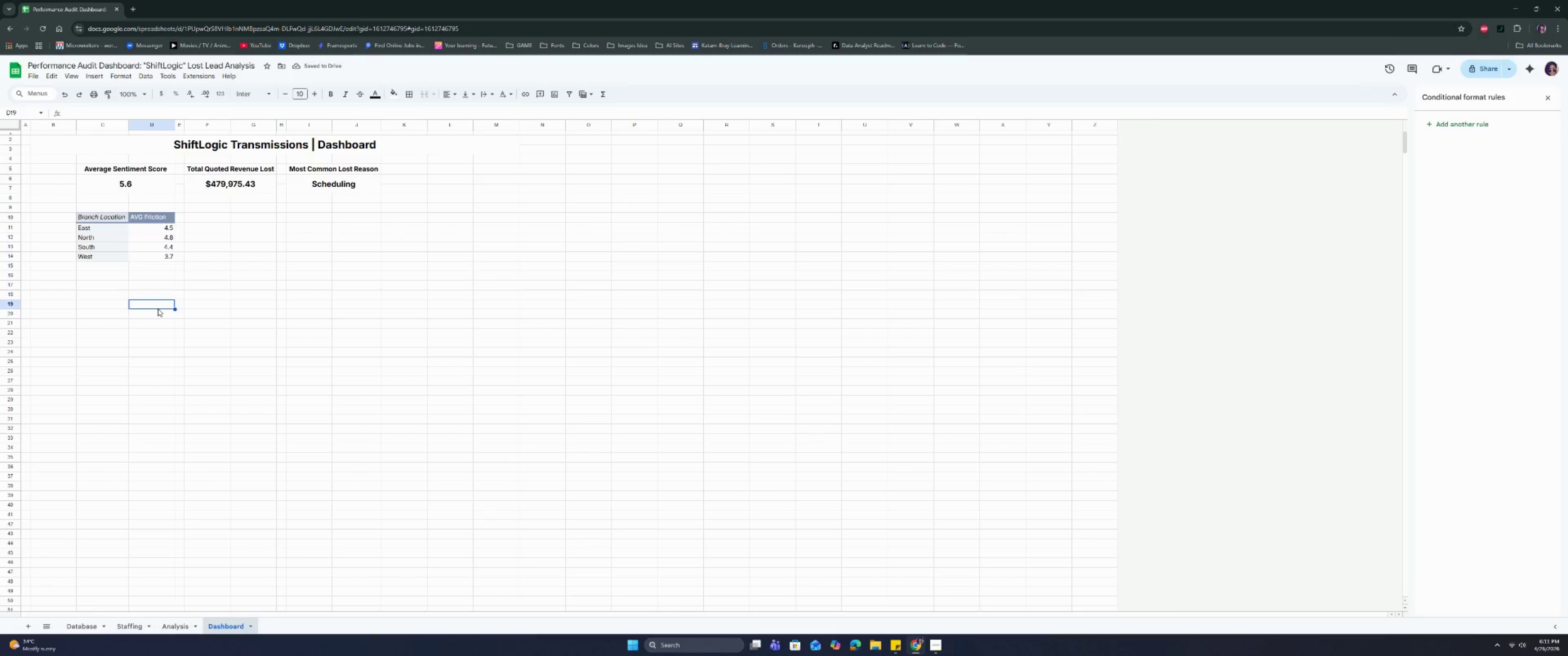 
left_click_drag(start_coordinate=[111, 220], to_coordinate=[145, 218])
 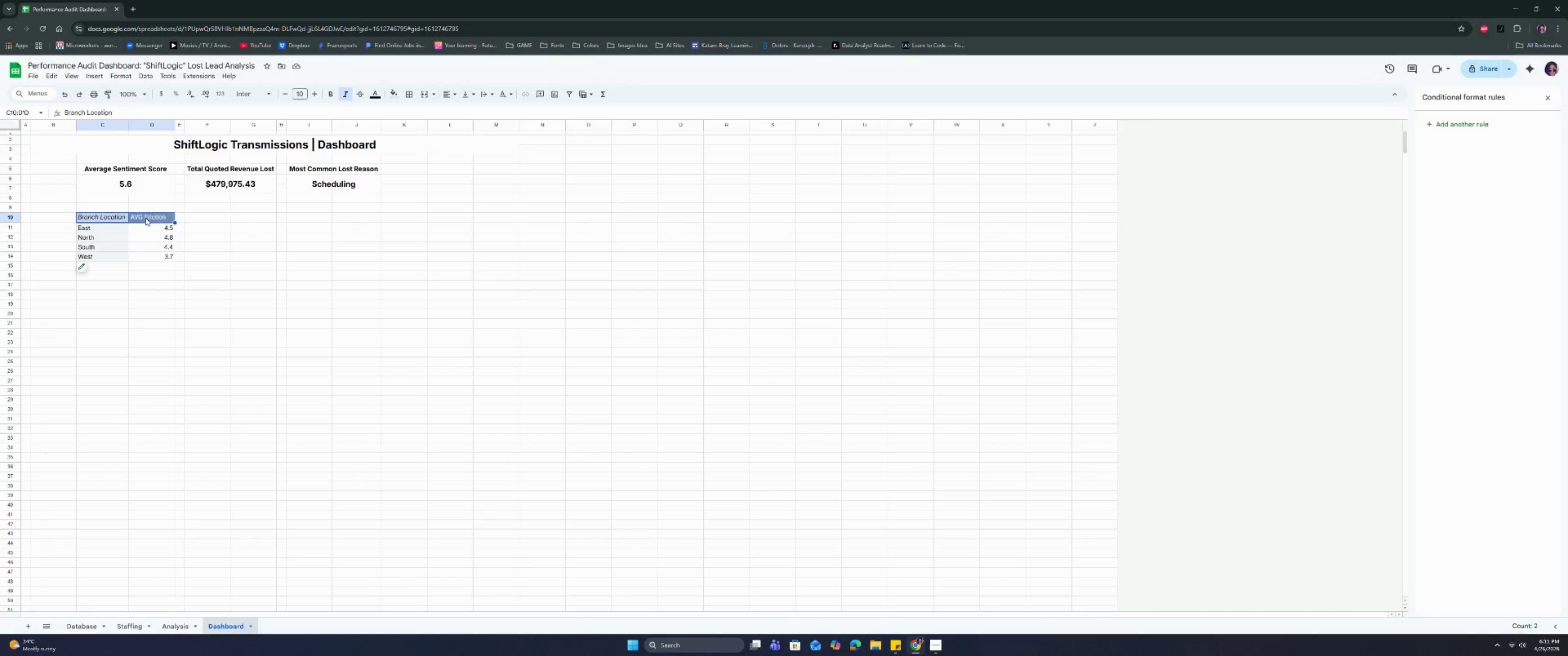 
key(Control+ControlLeft)
 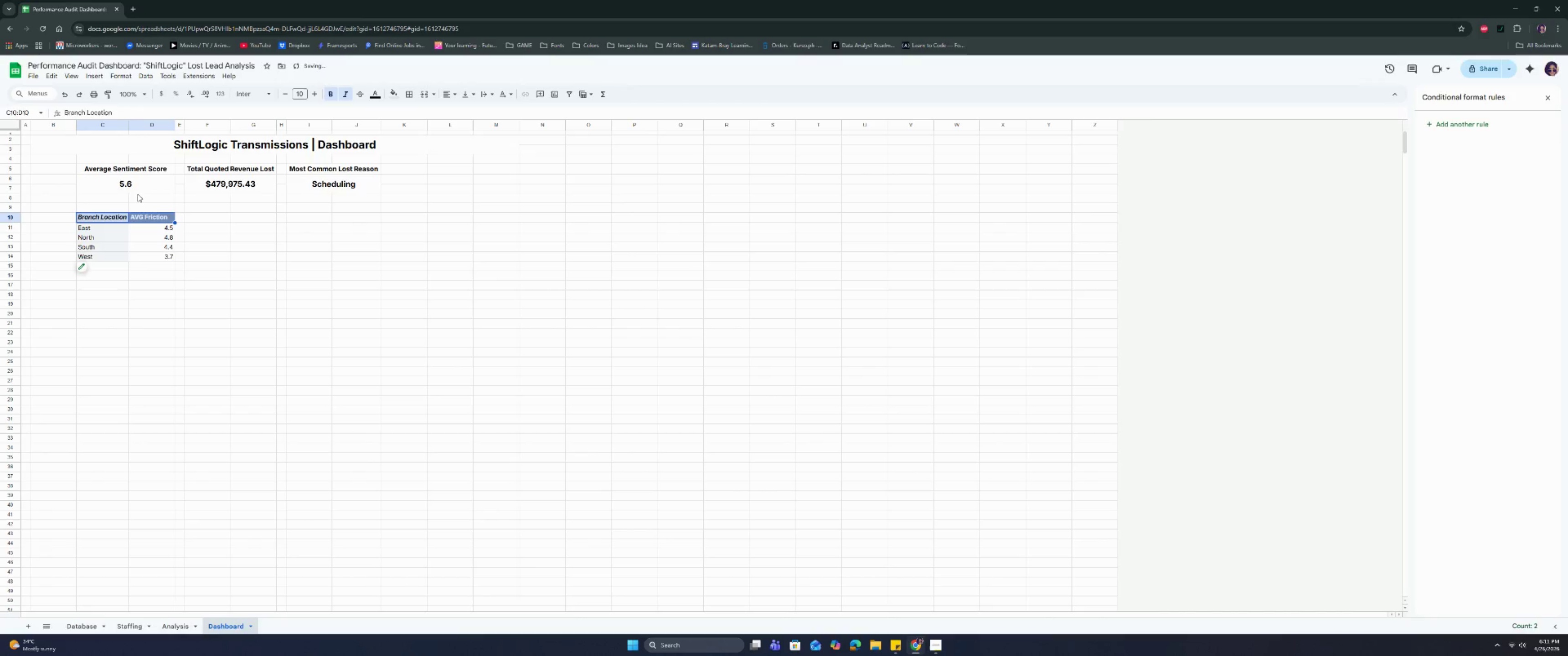 
key(Control+B)
 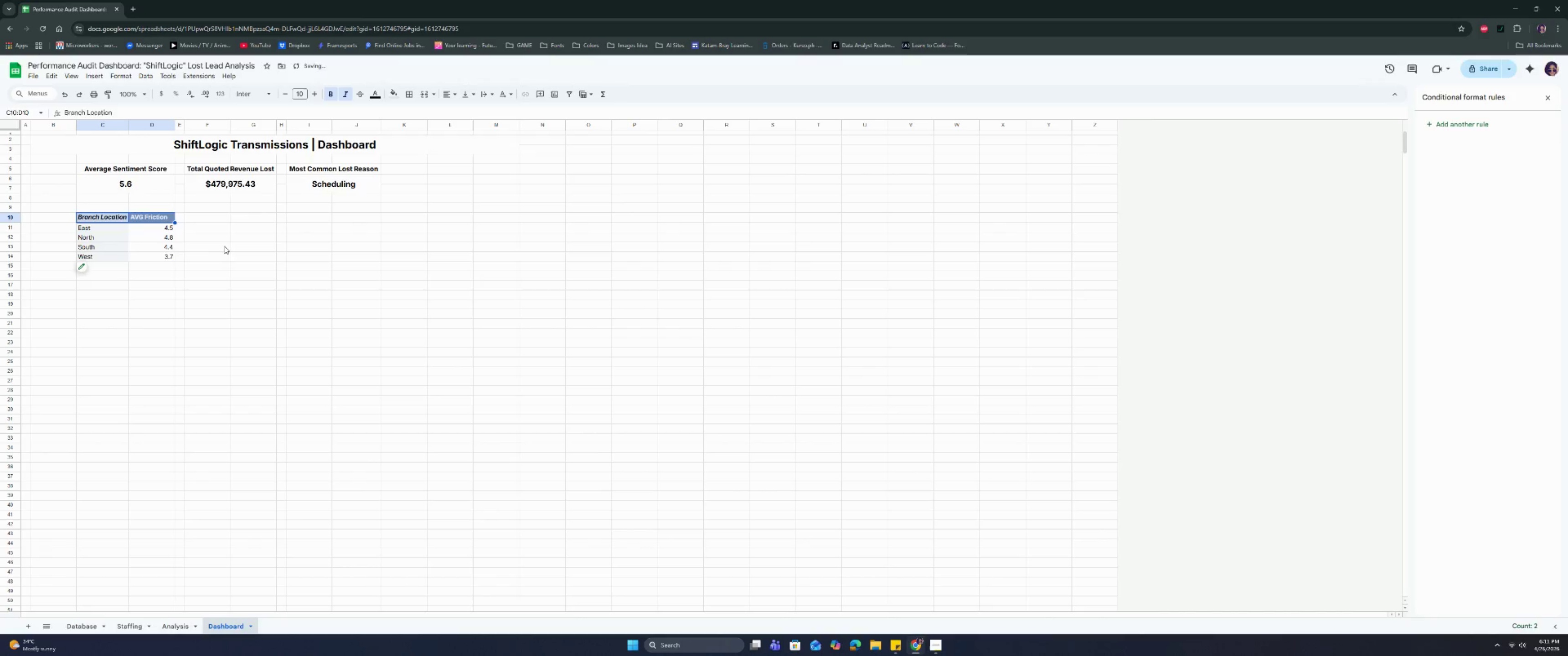 
left_click([232, 249])
 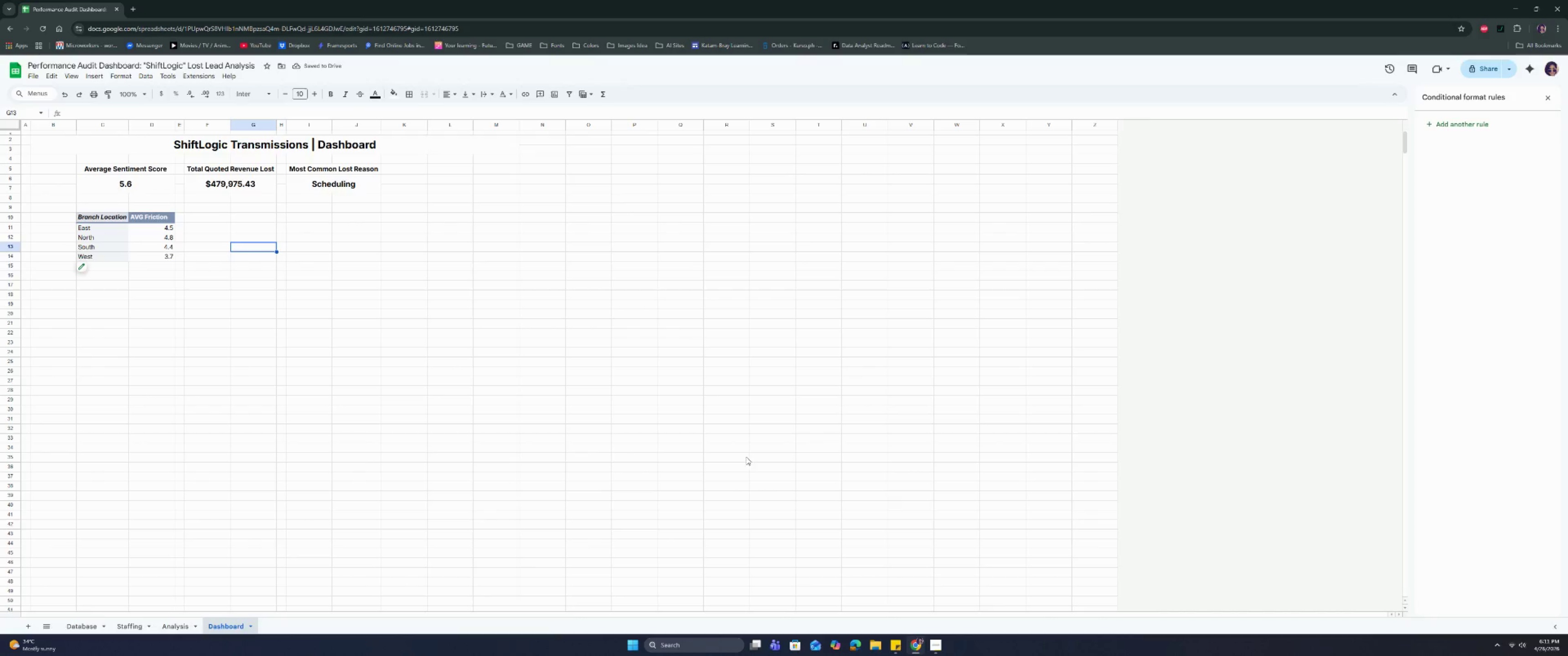 
left_click([944, 650])